 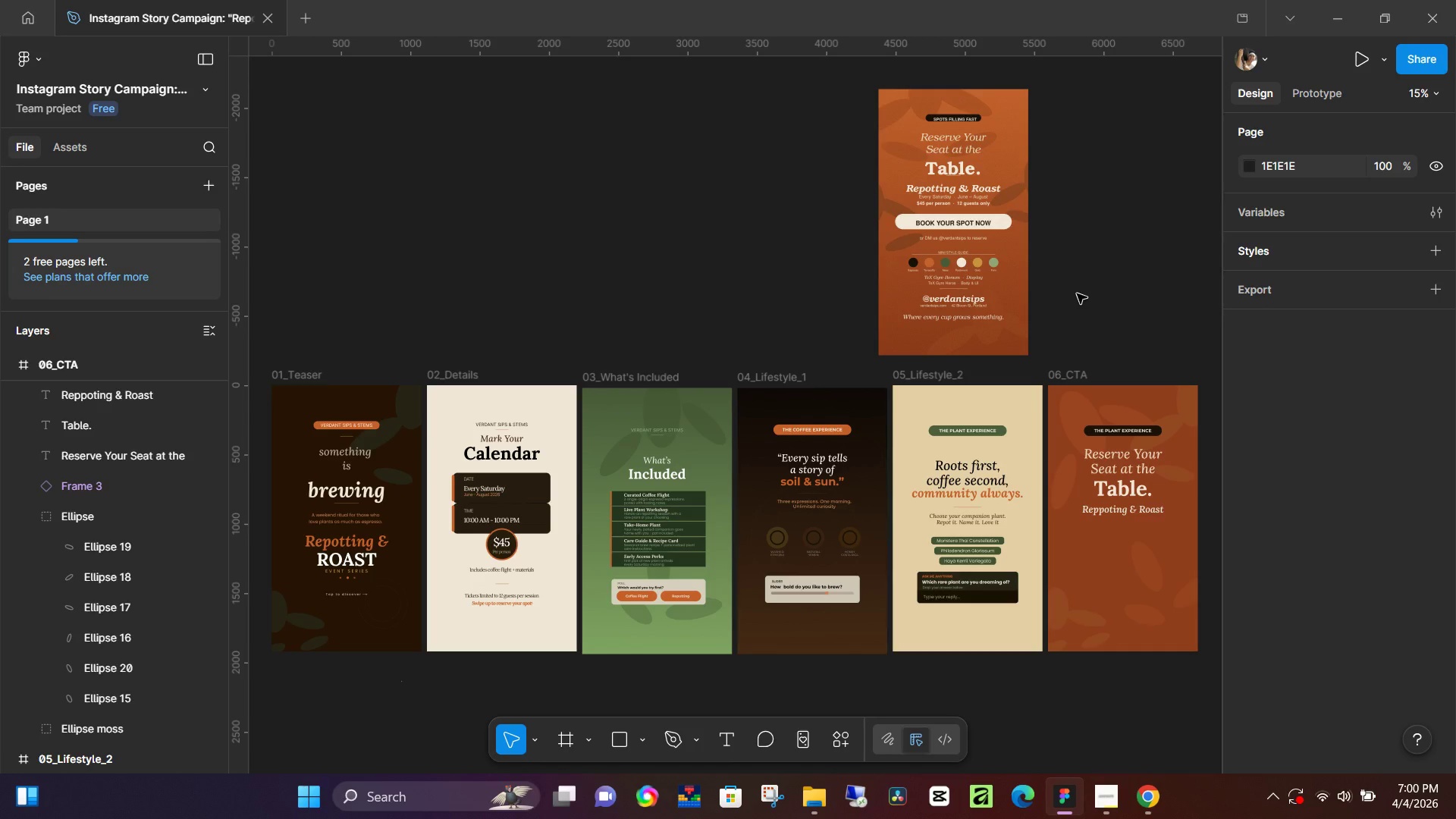 
left_click_drag(start_coordinate=[1065, 454], to_coordinate=[814, 433])
 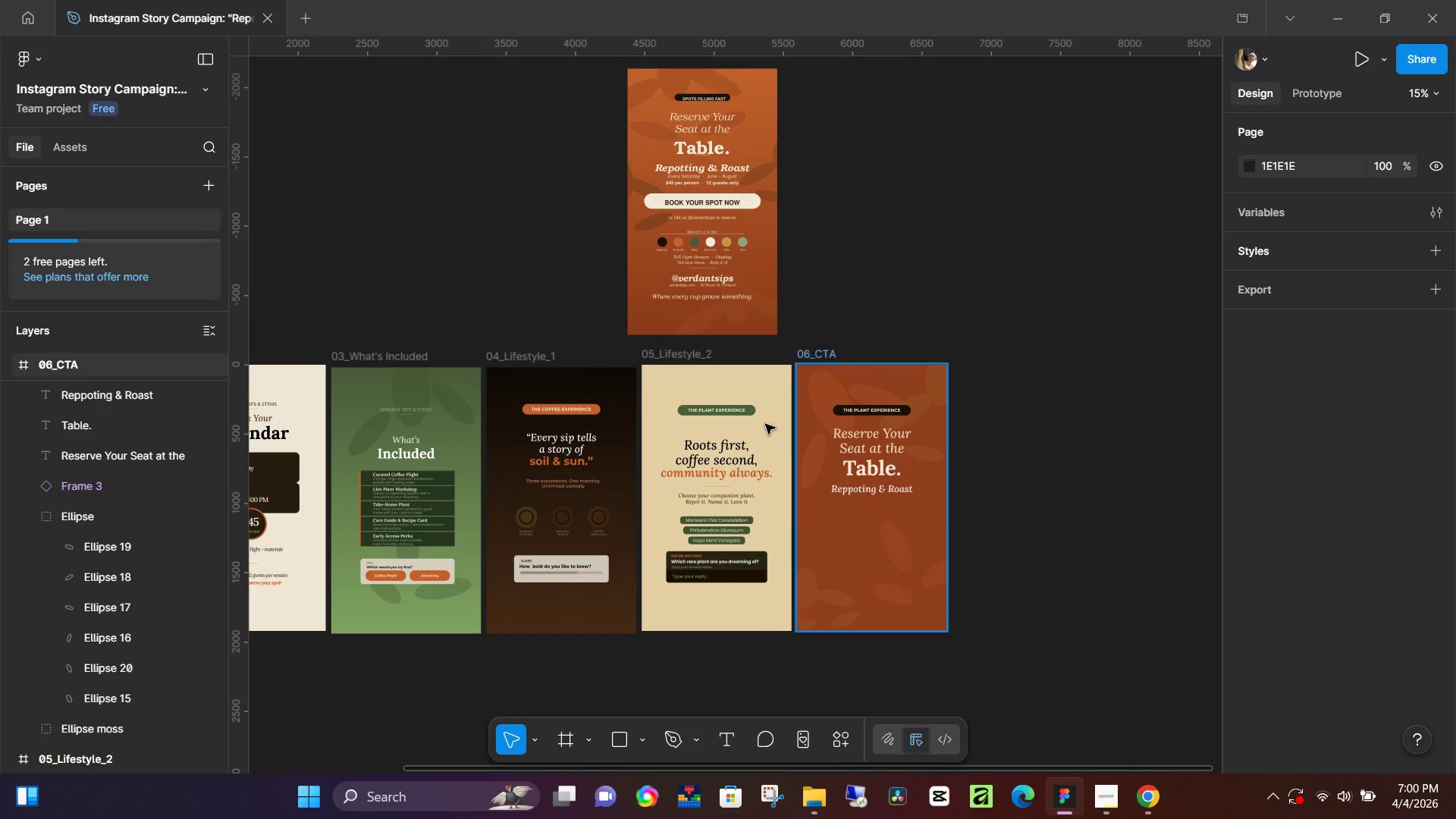 
hold_key(key=ControlLeft, duration=1.22)
scroll: coordinate [729, 268], scroll_direction: none, amount: 0.0
 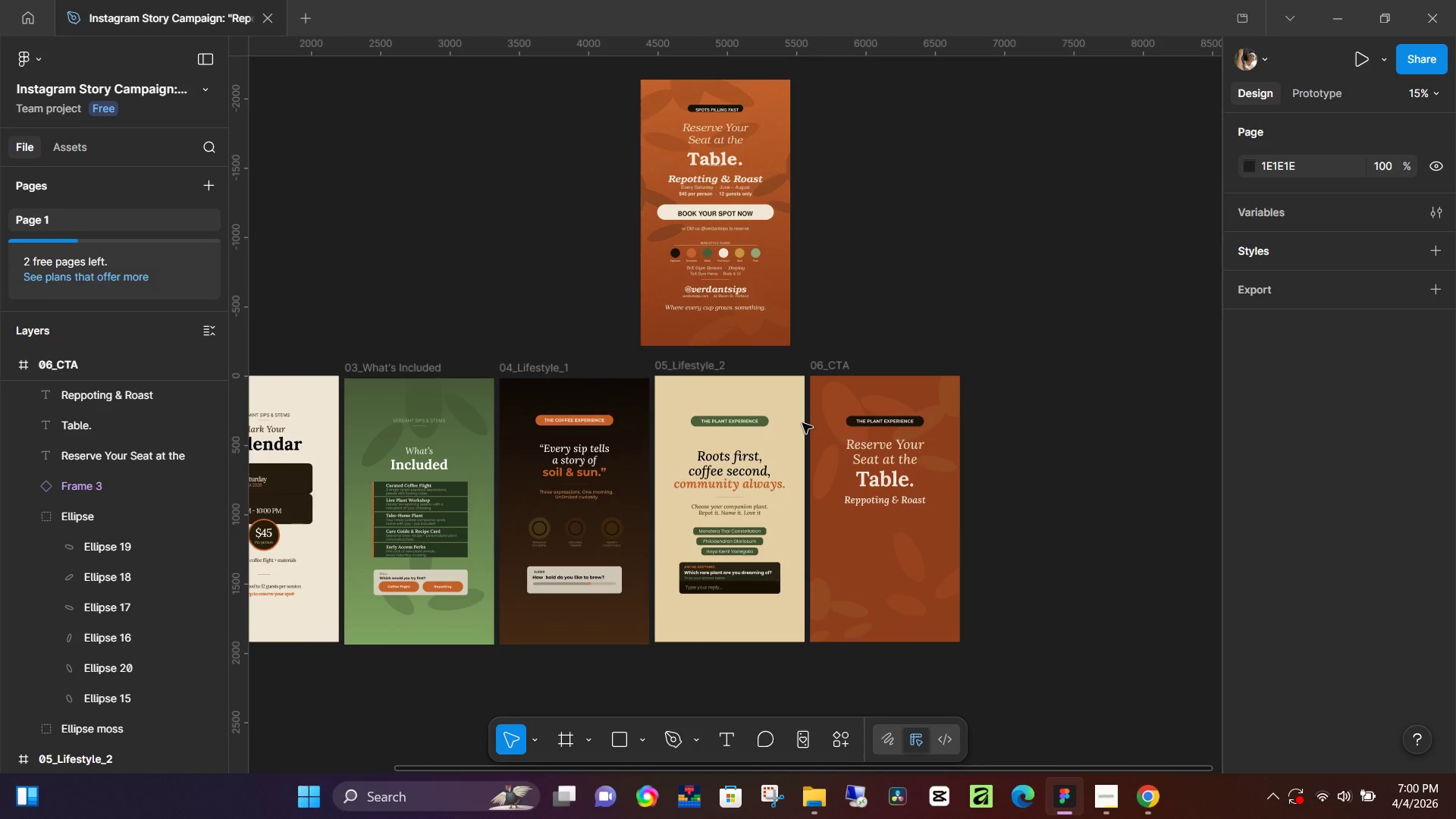 
hold_key(key=ControlLeft, duration=0.62)
scroll: coordinate [728, 426], scroll_direction: up, amount: 11.0
 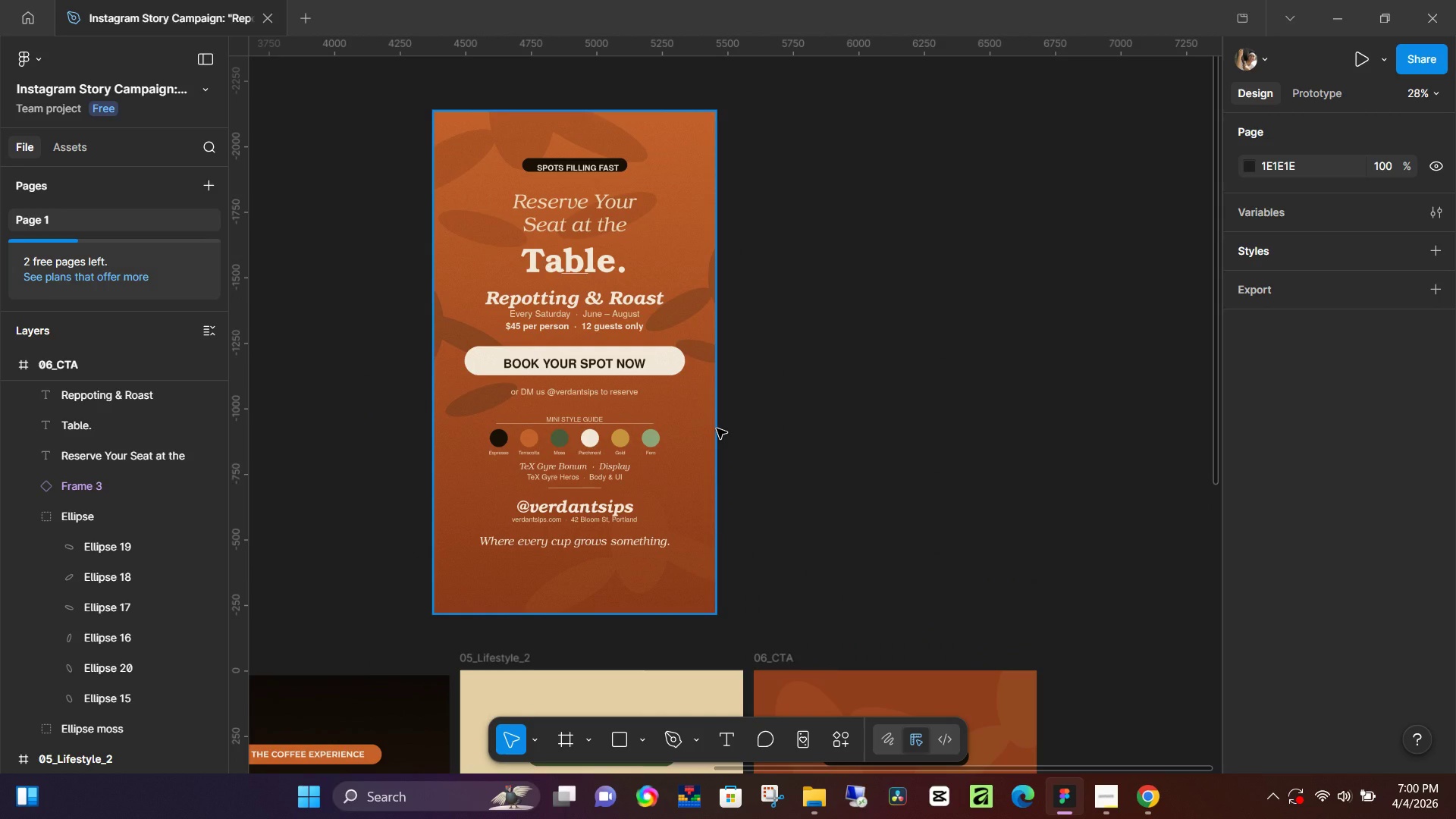 
scroll: coordinate [718, 431], scroll_direction: down, amount: 6.0